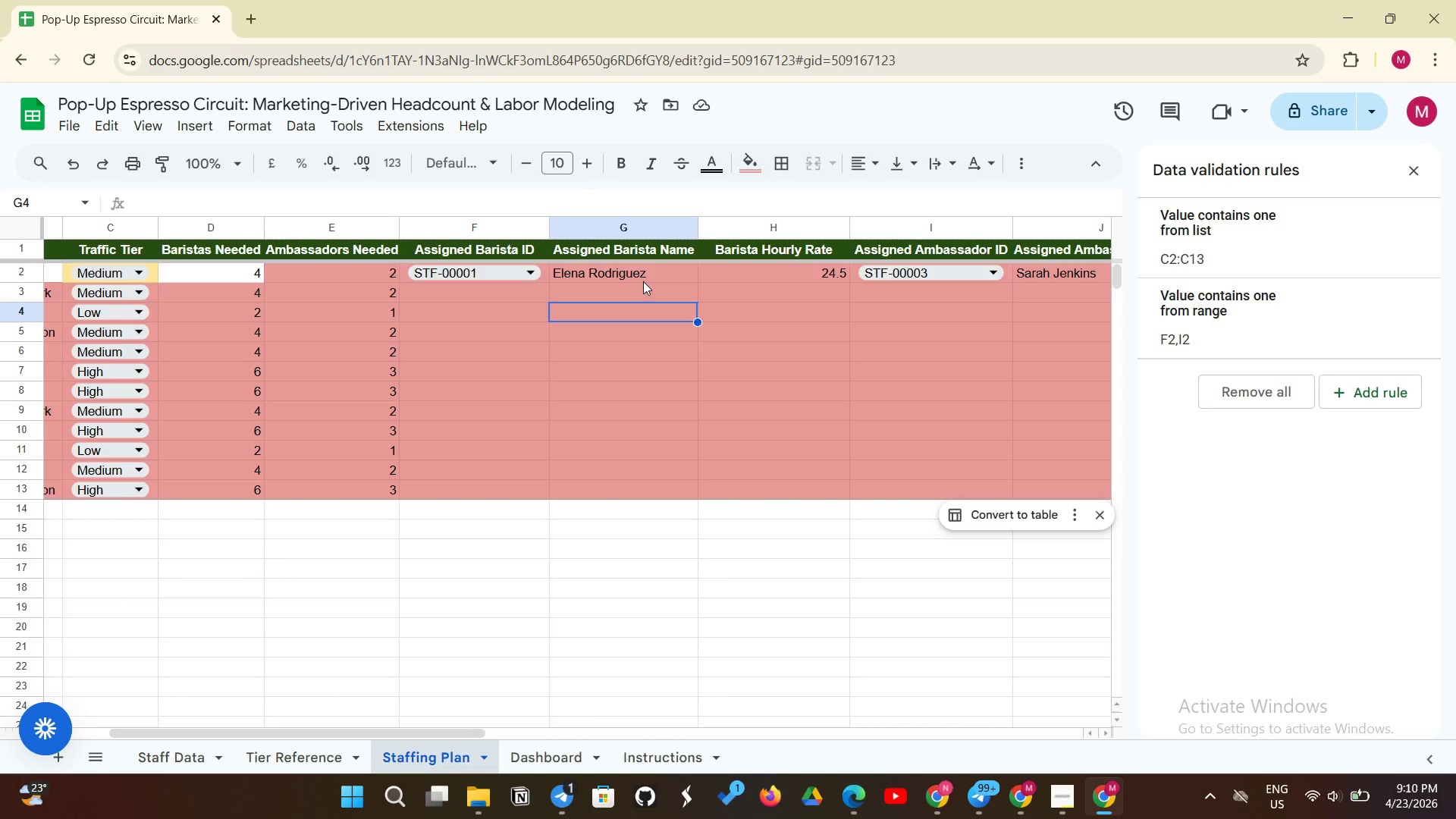 
left_click([1068, 802])